 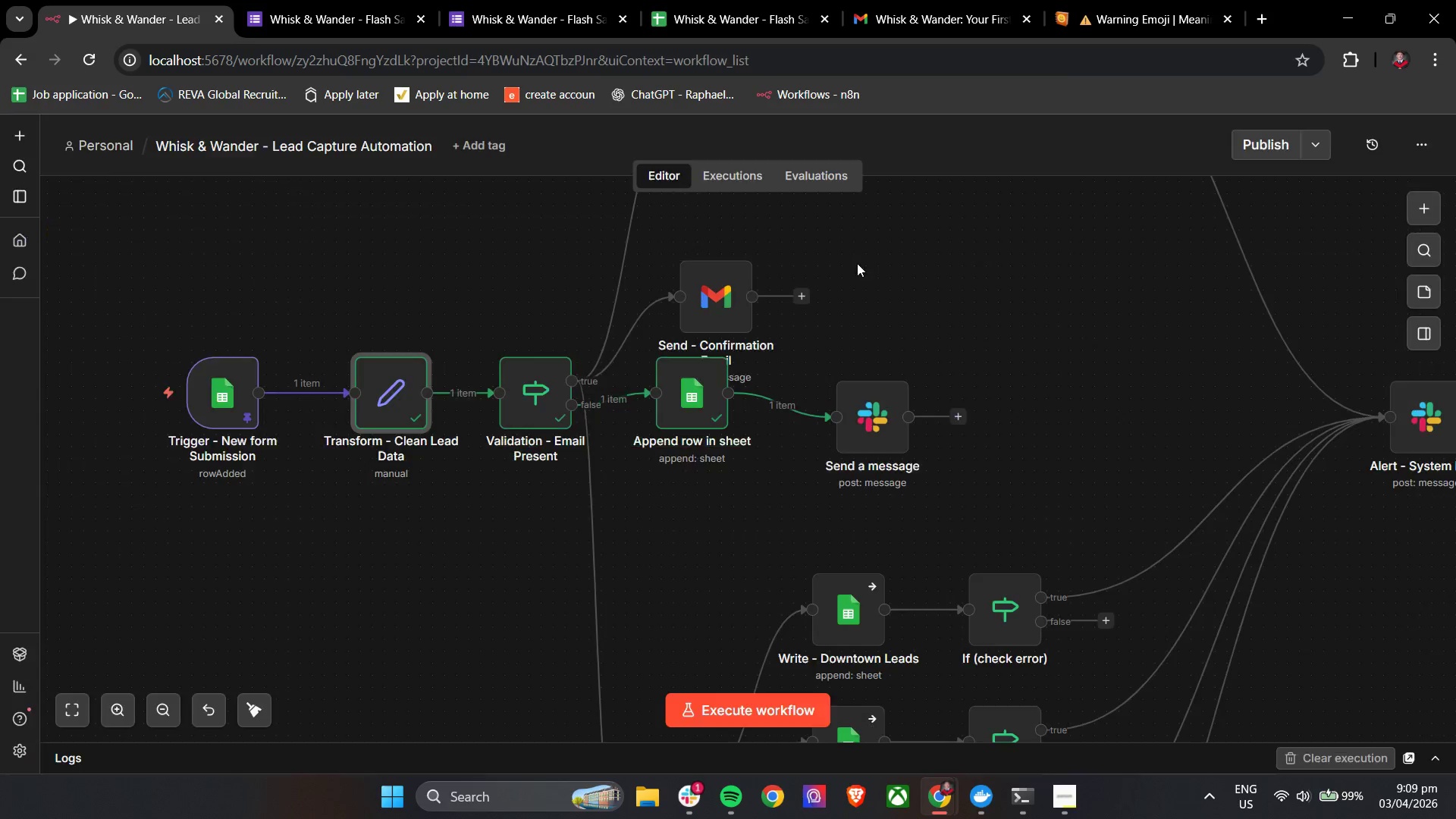 
double_click([378, 398])
 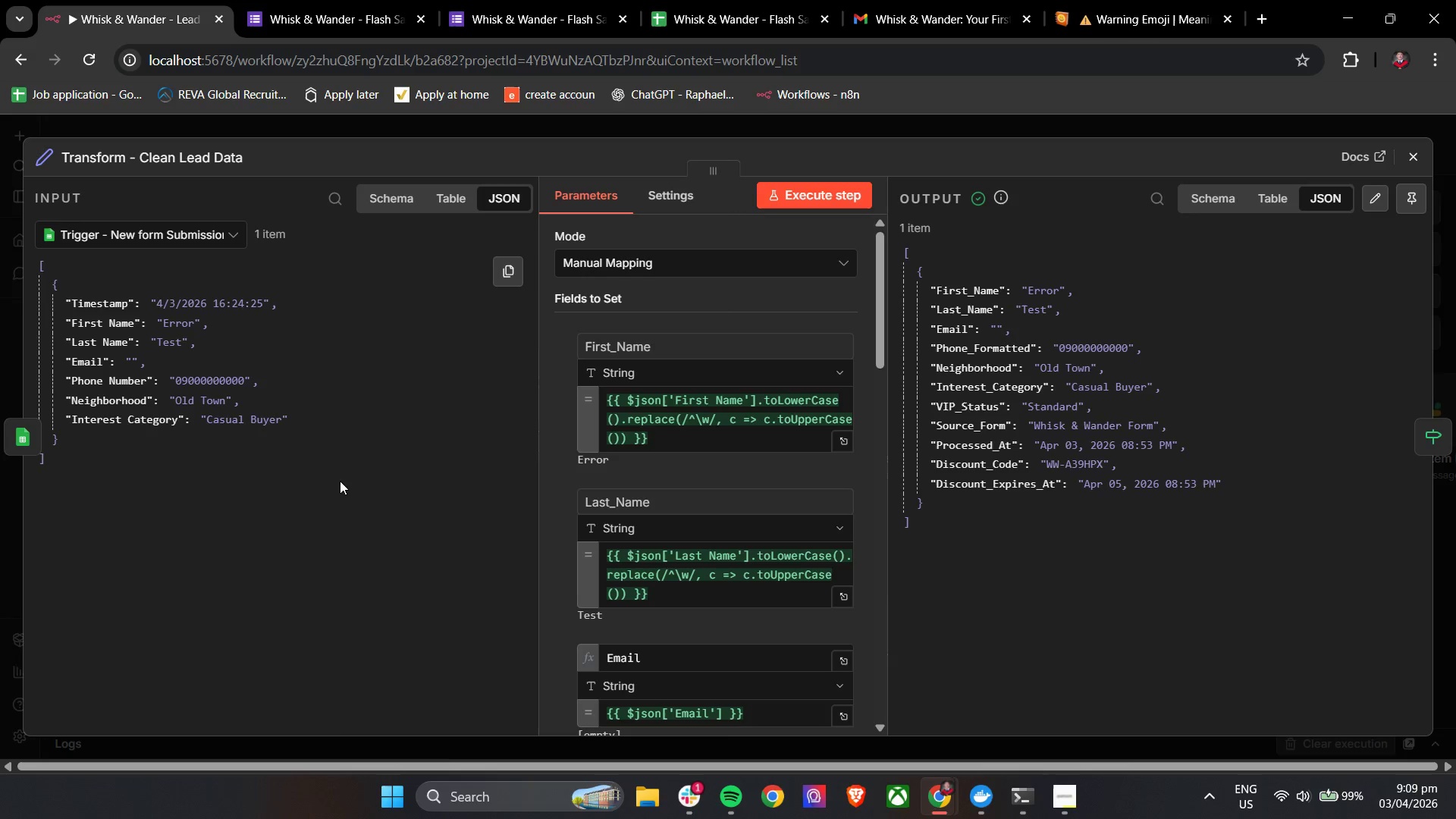 
wait(43.58)
 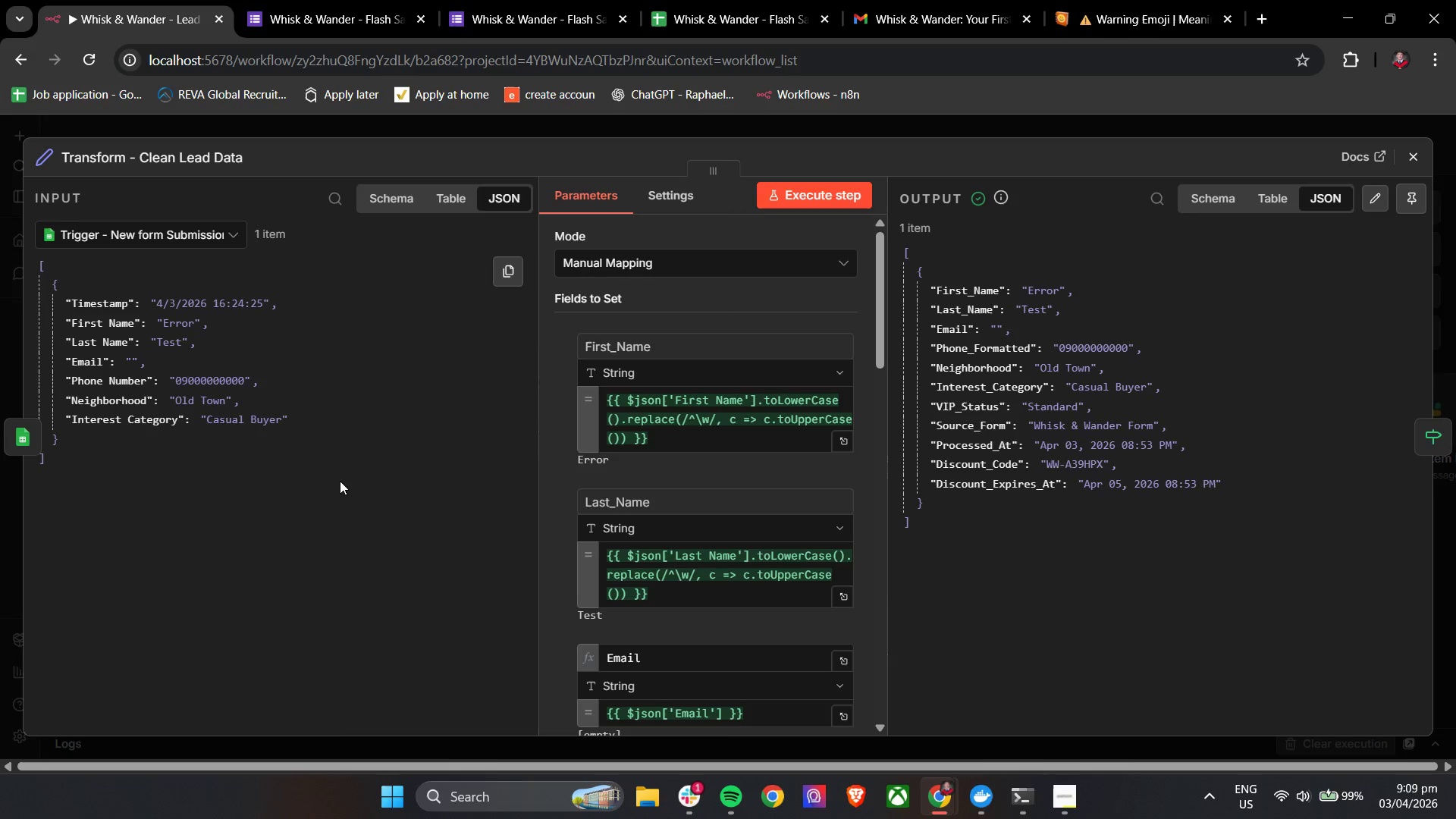 
left_click([1425, 156])
 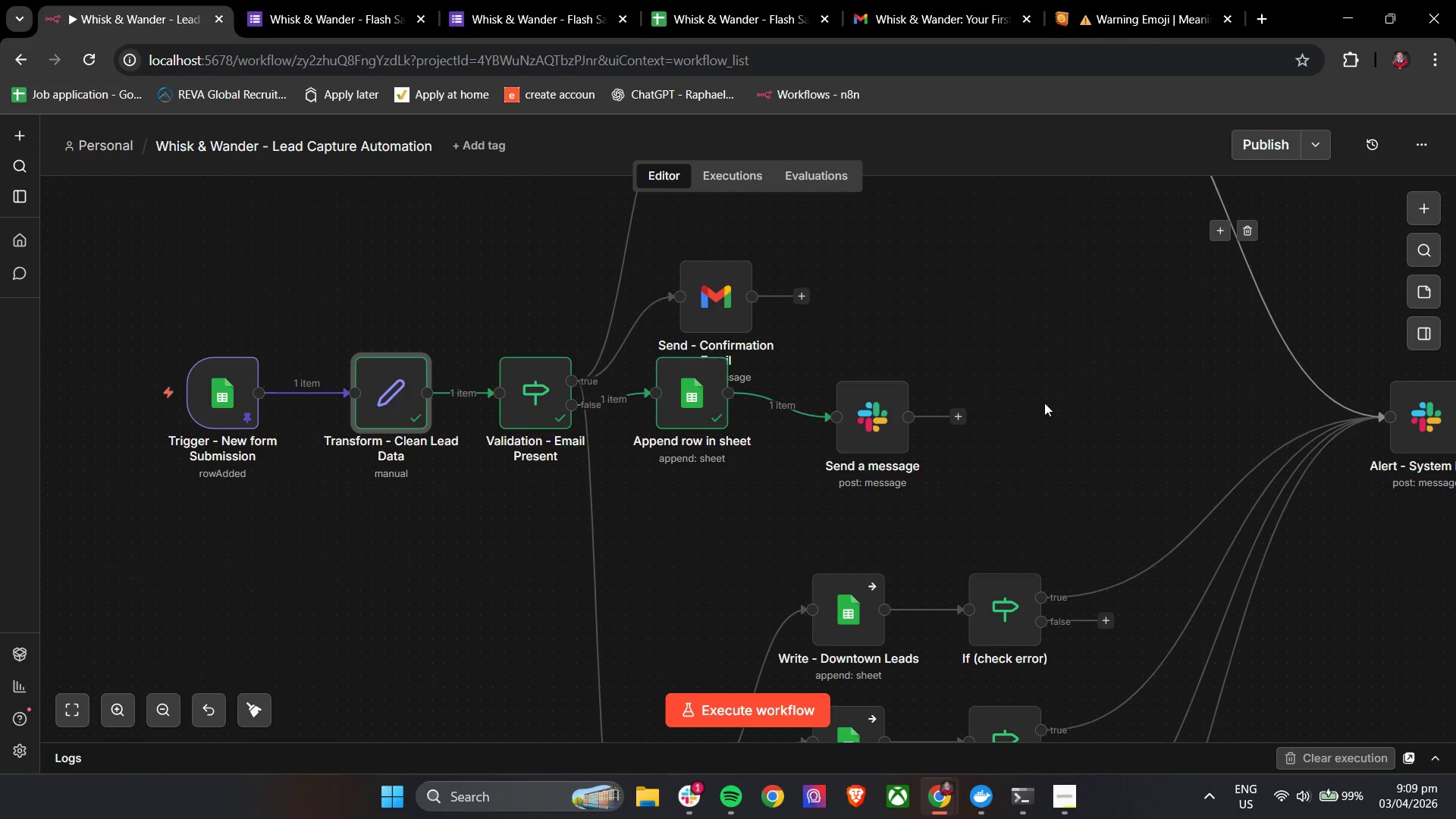 
hold_key(key=ControlLeft, duration=1.5)
left_click_drag(start_coordinate=[1091, 440], to_coordinate=[1009, 425])
 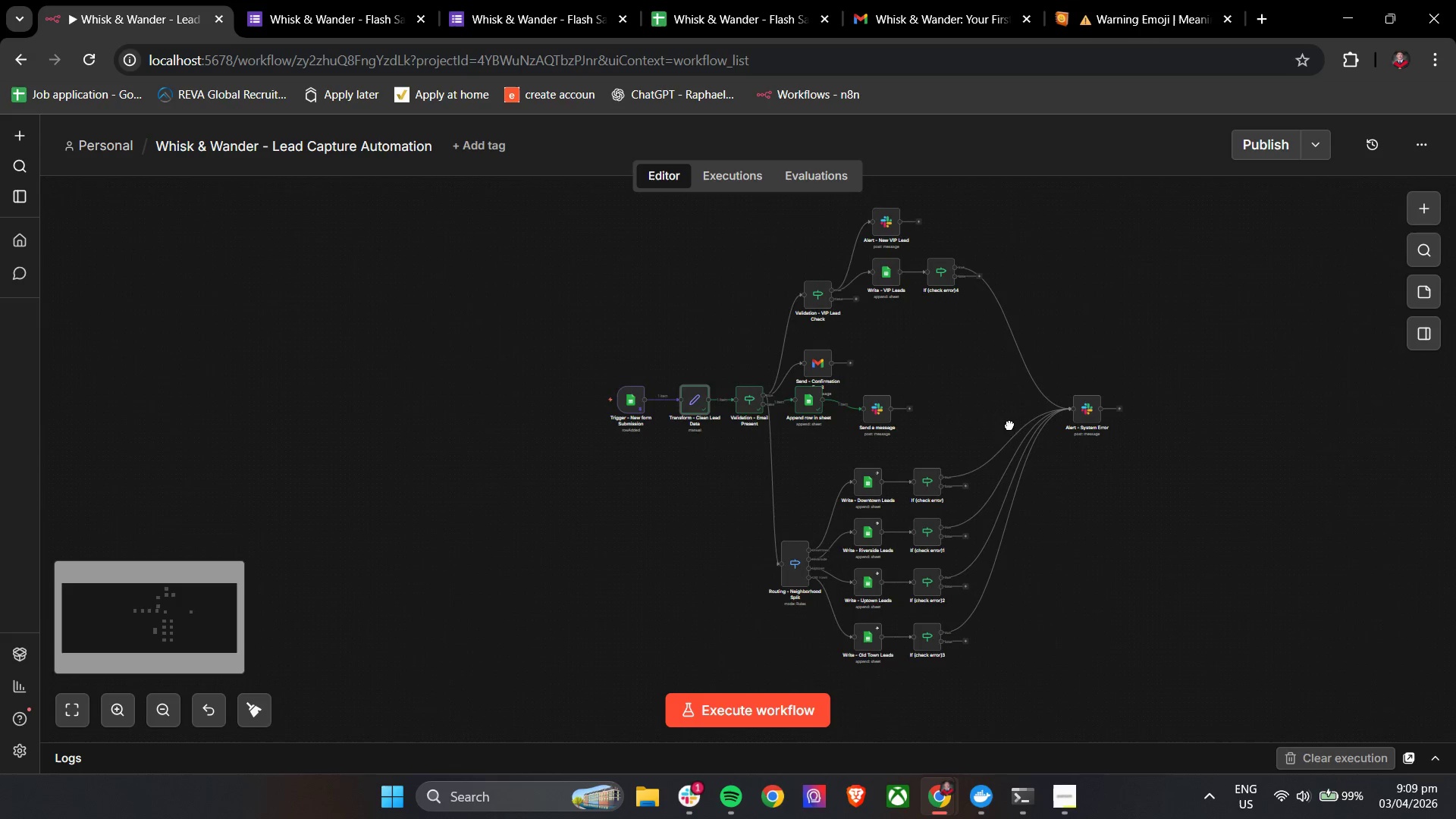 
scroll: coordinate [1013, 429], scroll_direction: down, amount: 7.0
 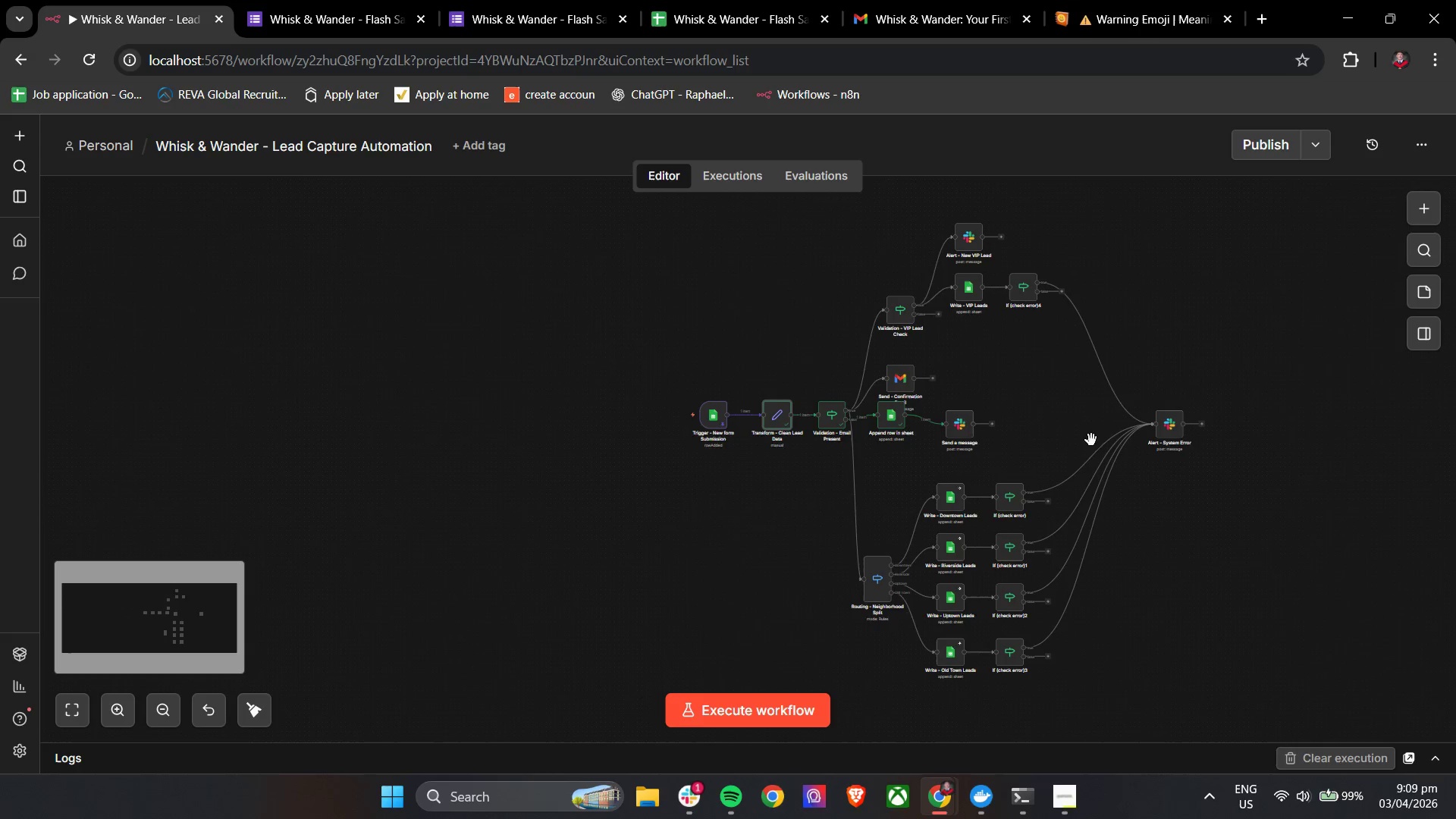 
key(Control+ControlLeft)
 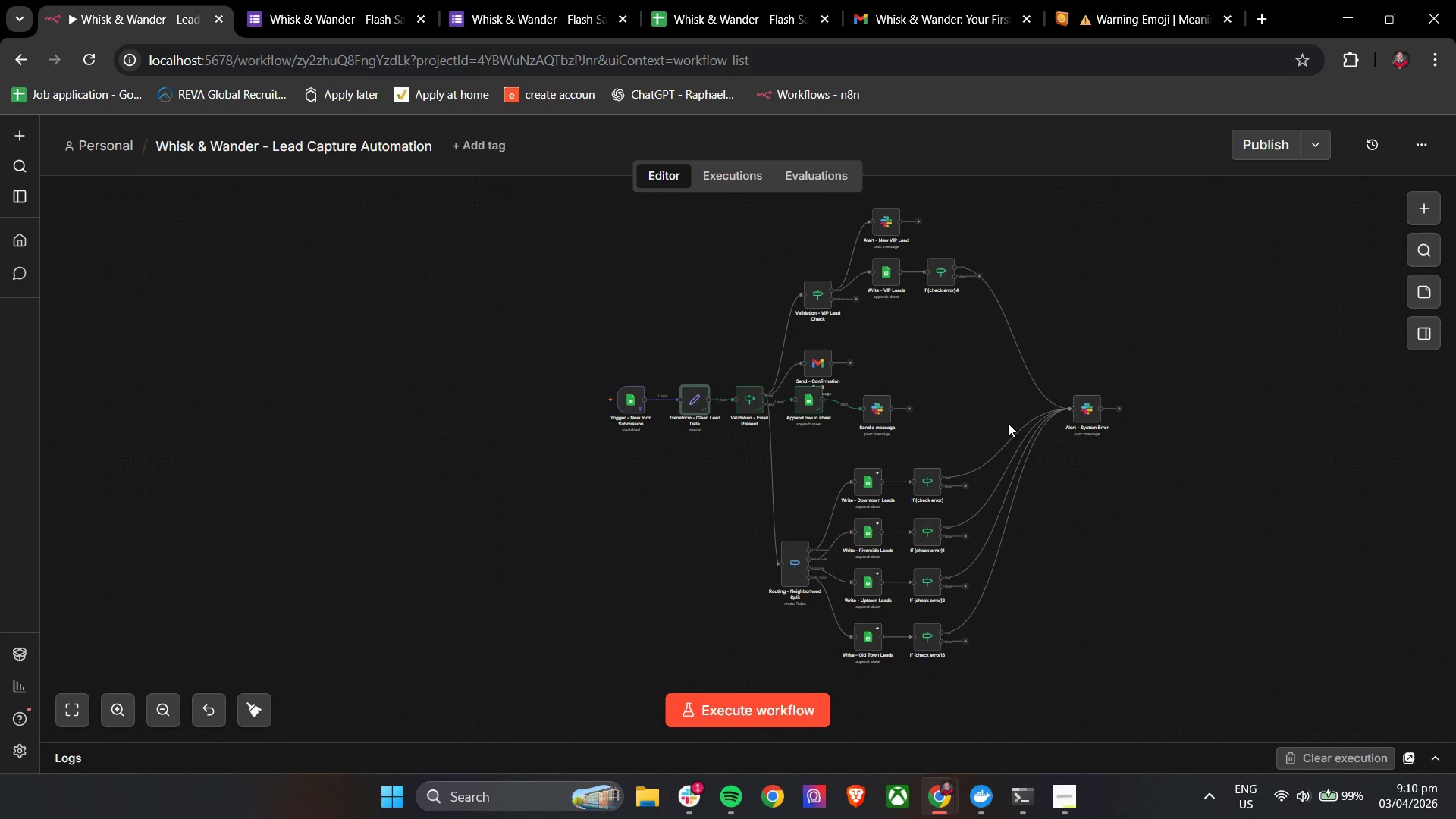 
left_click([691, 789])
 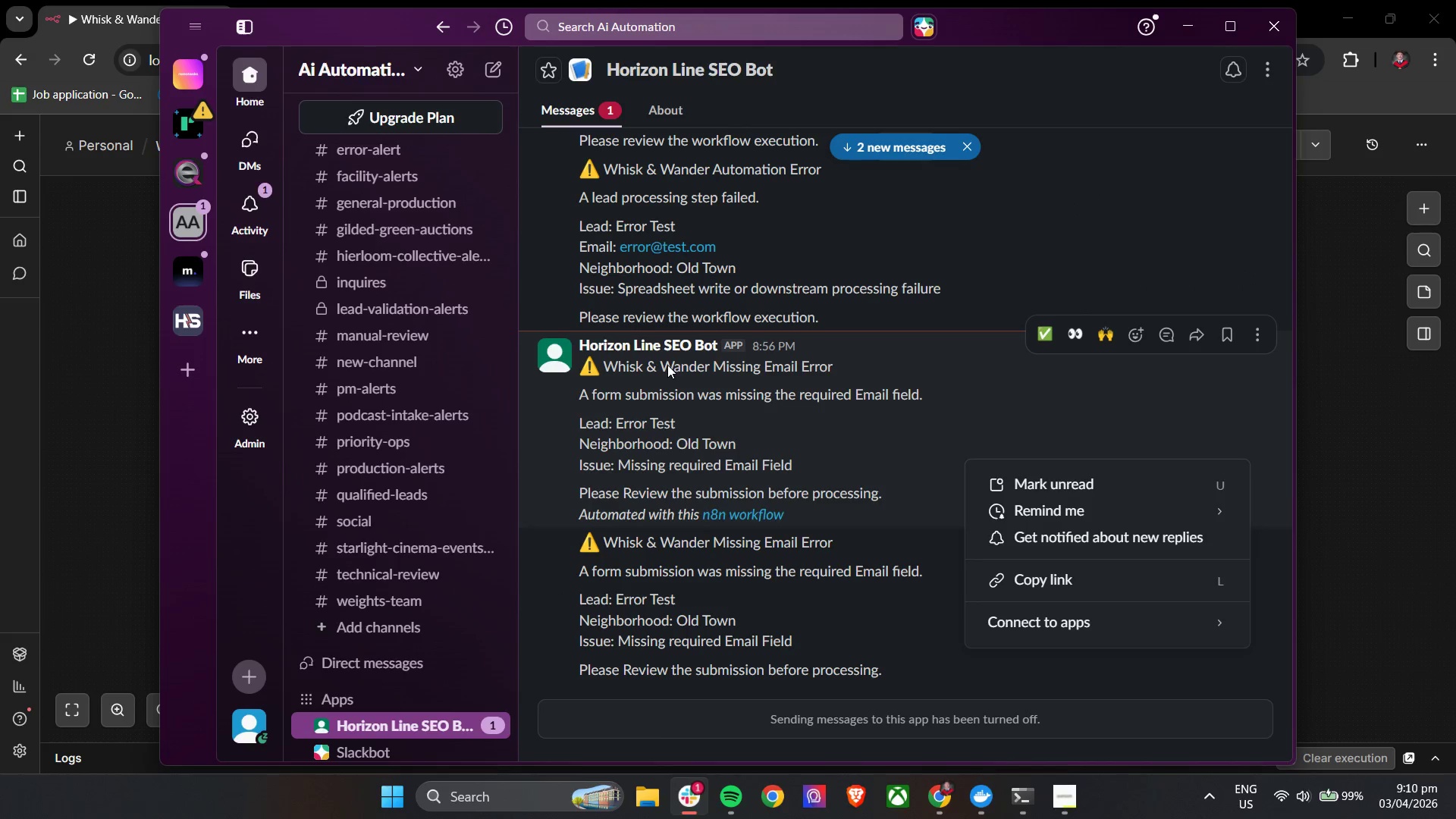 
scroll: coordinate [708, 453], scroll_direction: down, amount: 5.0
 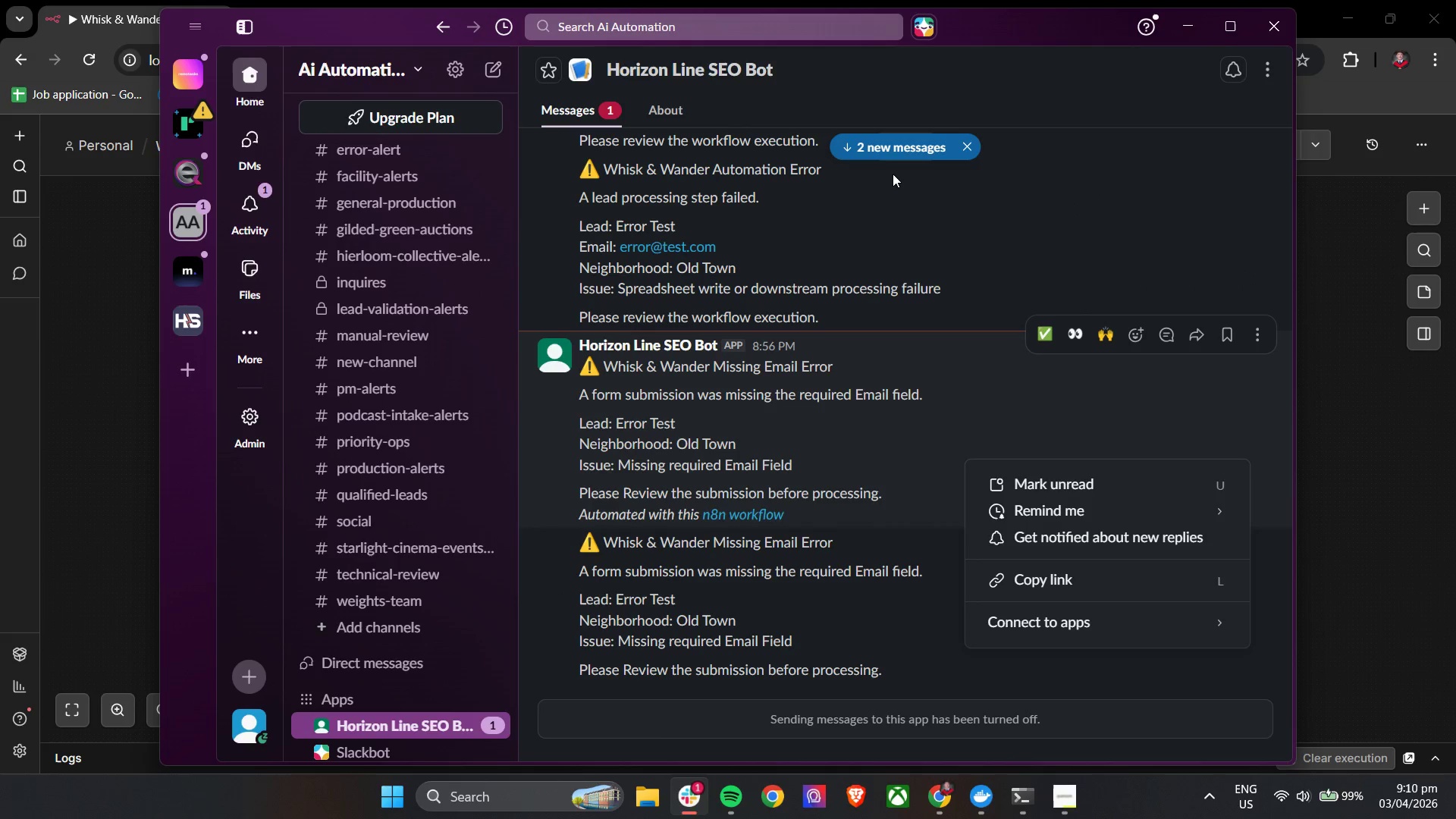 
left_click([918, 145])
 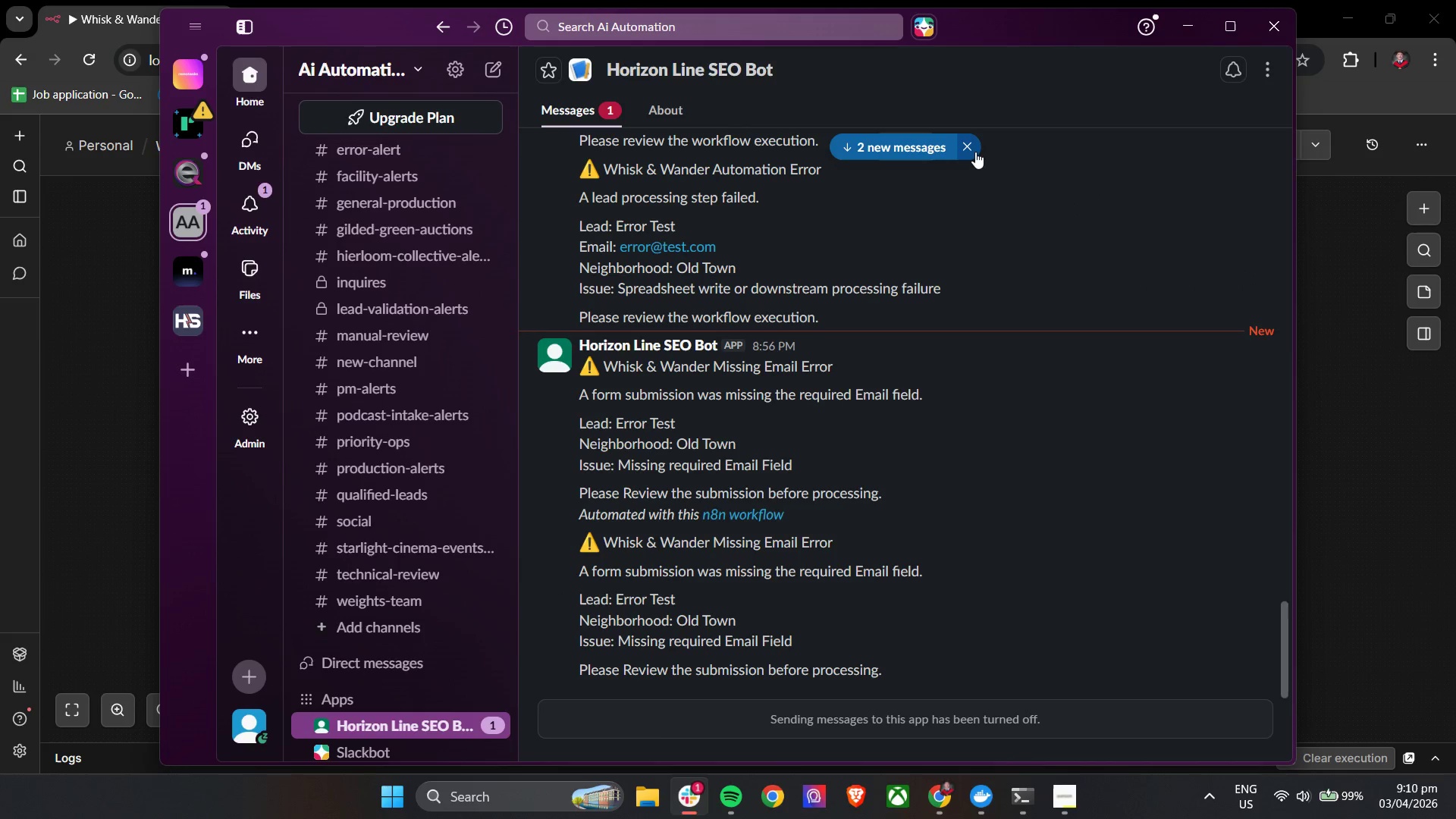 
left_click([974, 149])
 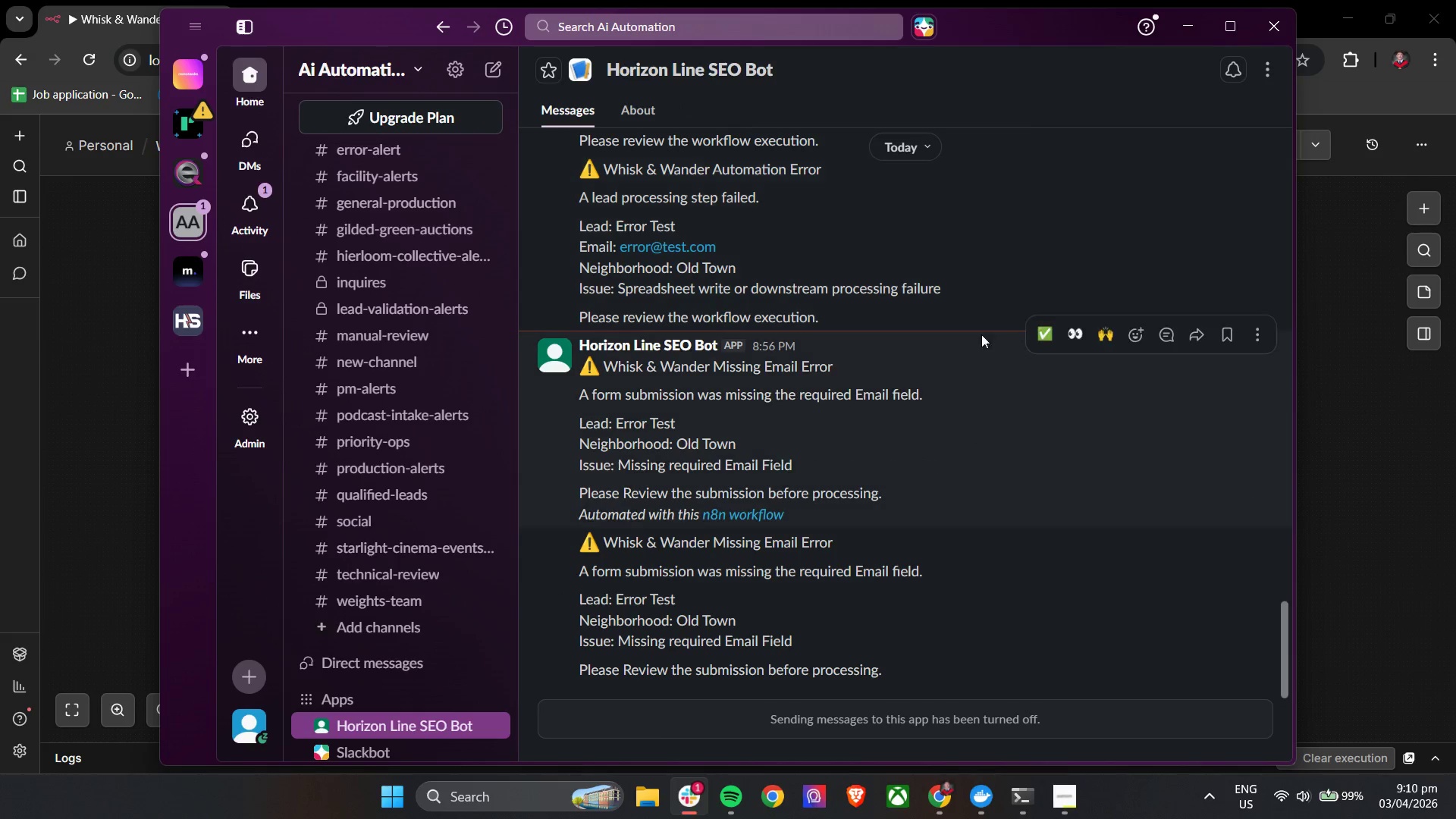 
scroll: coordinate [990, 351], scroll_direction: down, amount: 4.0
 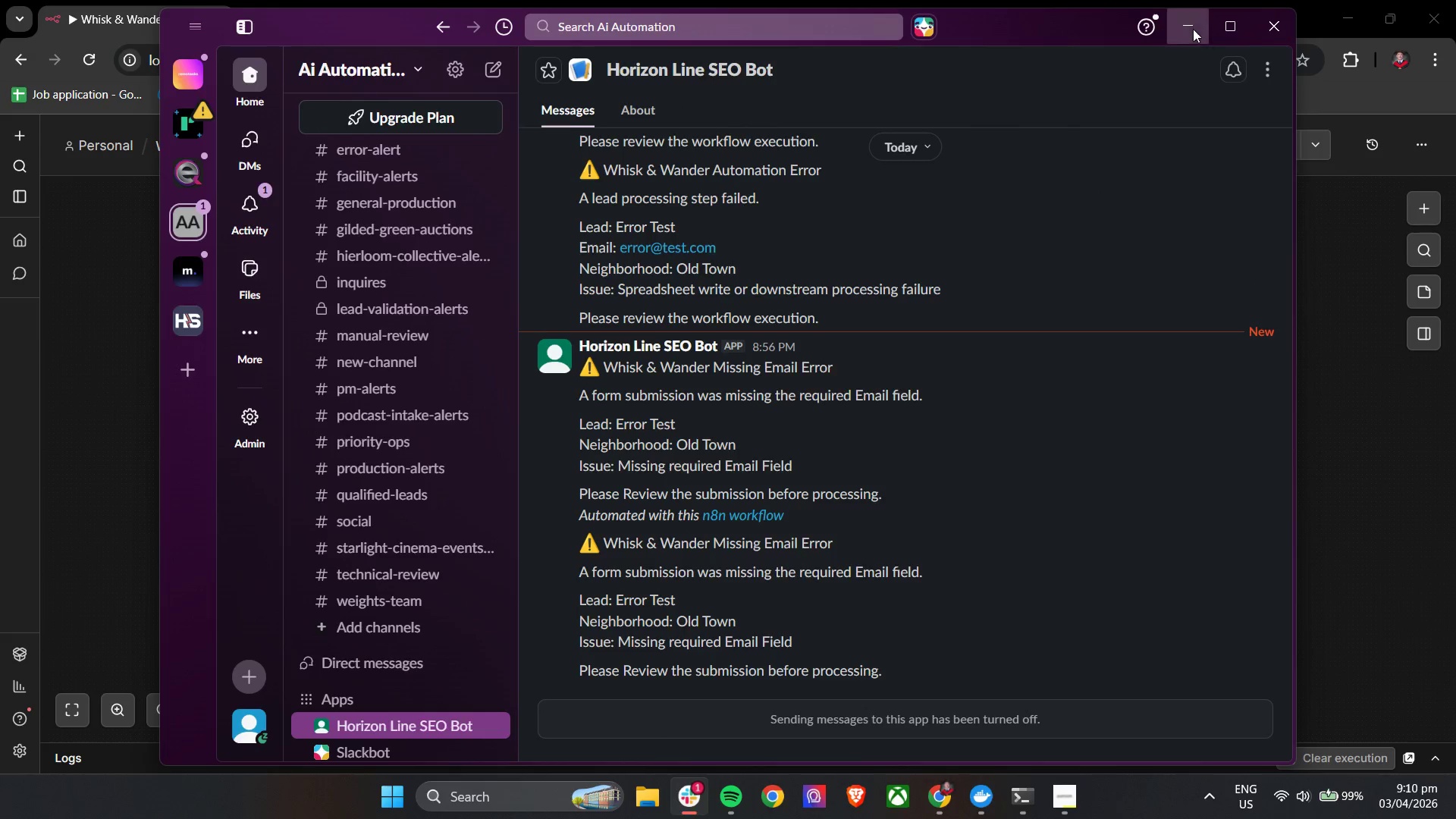 
hold_key(key=ControlLeft, duration=1.03)
scroll: coordinate [1232, 492], scroll_direction: up, amount: 1.0
 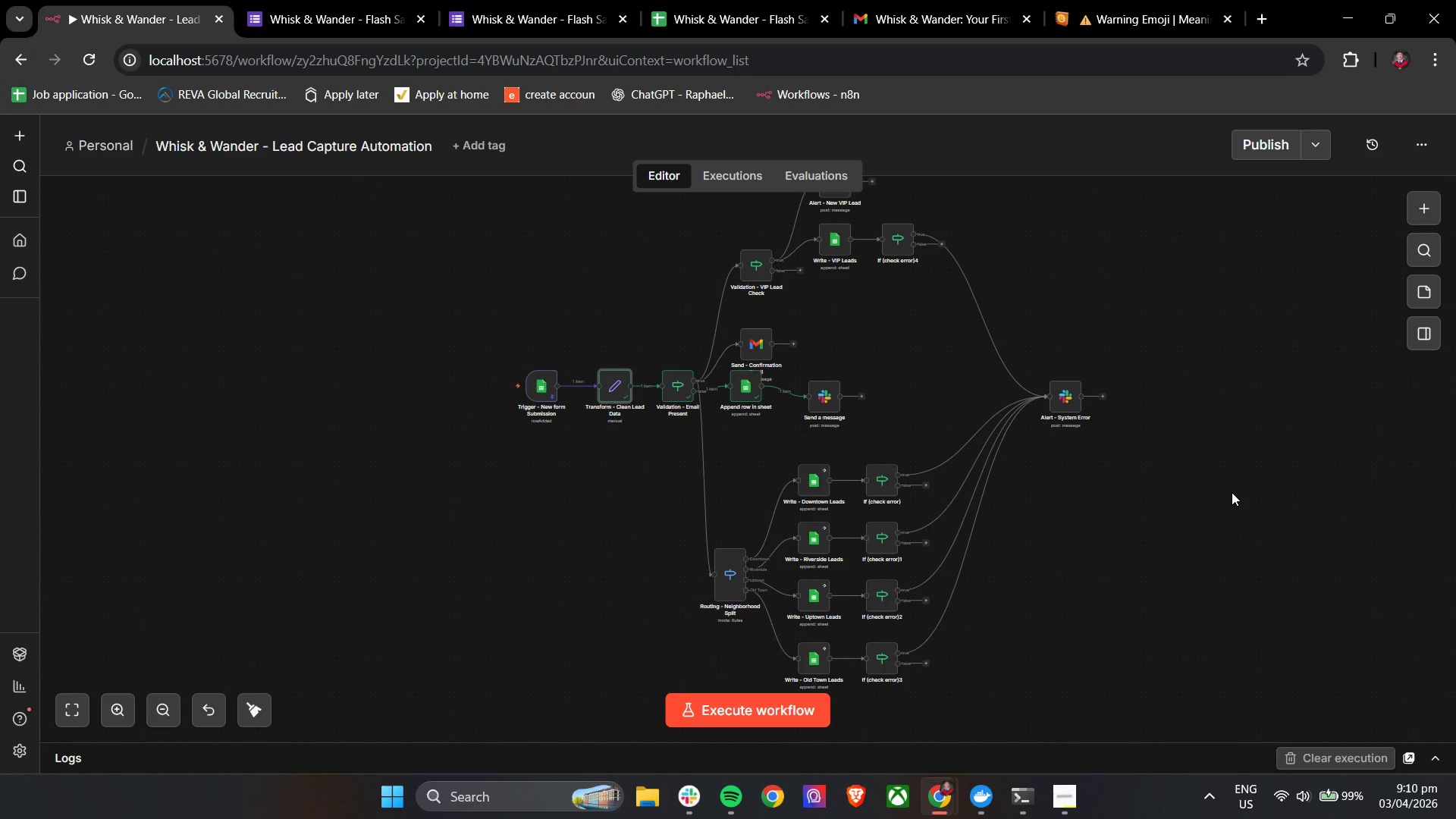 
wait(23.83)
 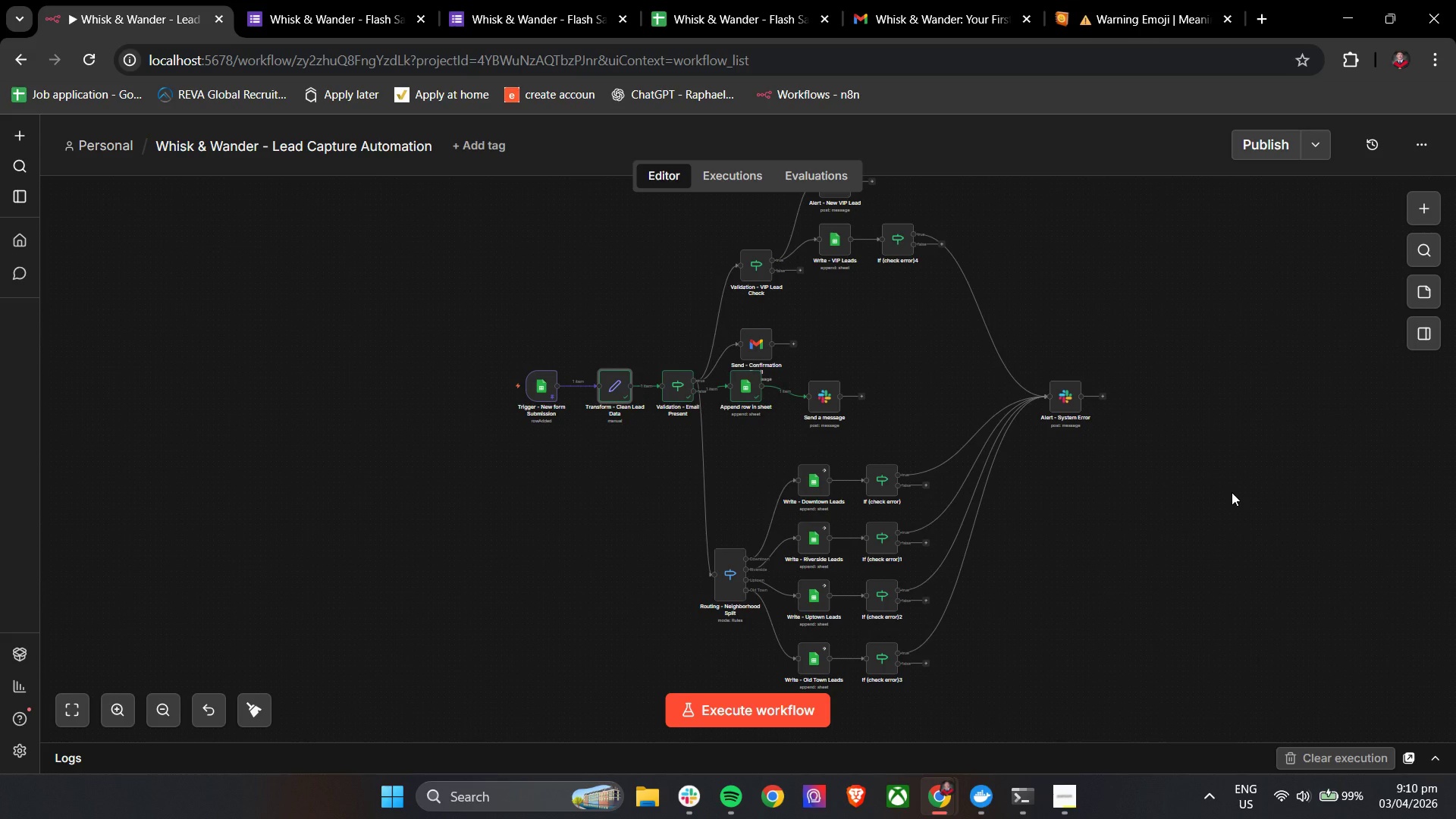 
scroll: coordinate [1112, 519], scroll_direction: none, amount: 0.0
 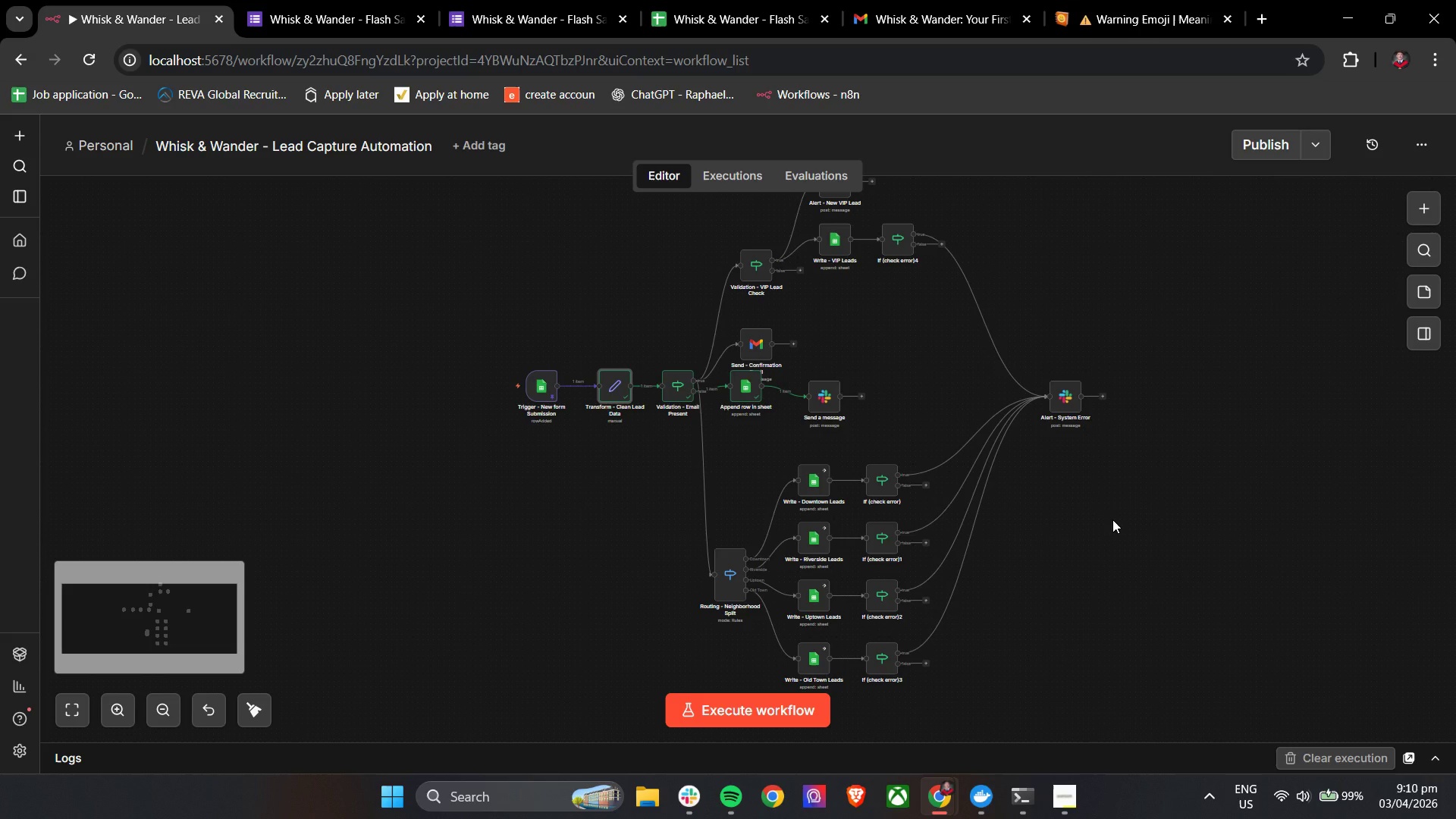 
hold_key(key=ControlLeft, duration=1.19)
left_click_drag(start_coordinate=[1138, 514], to_coordinate=[852, 510])
 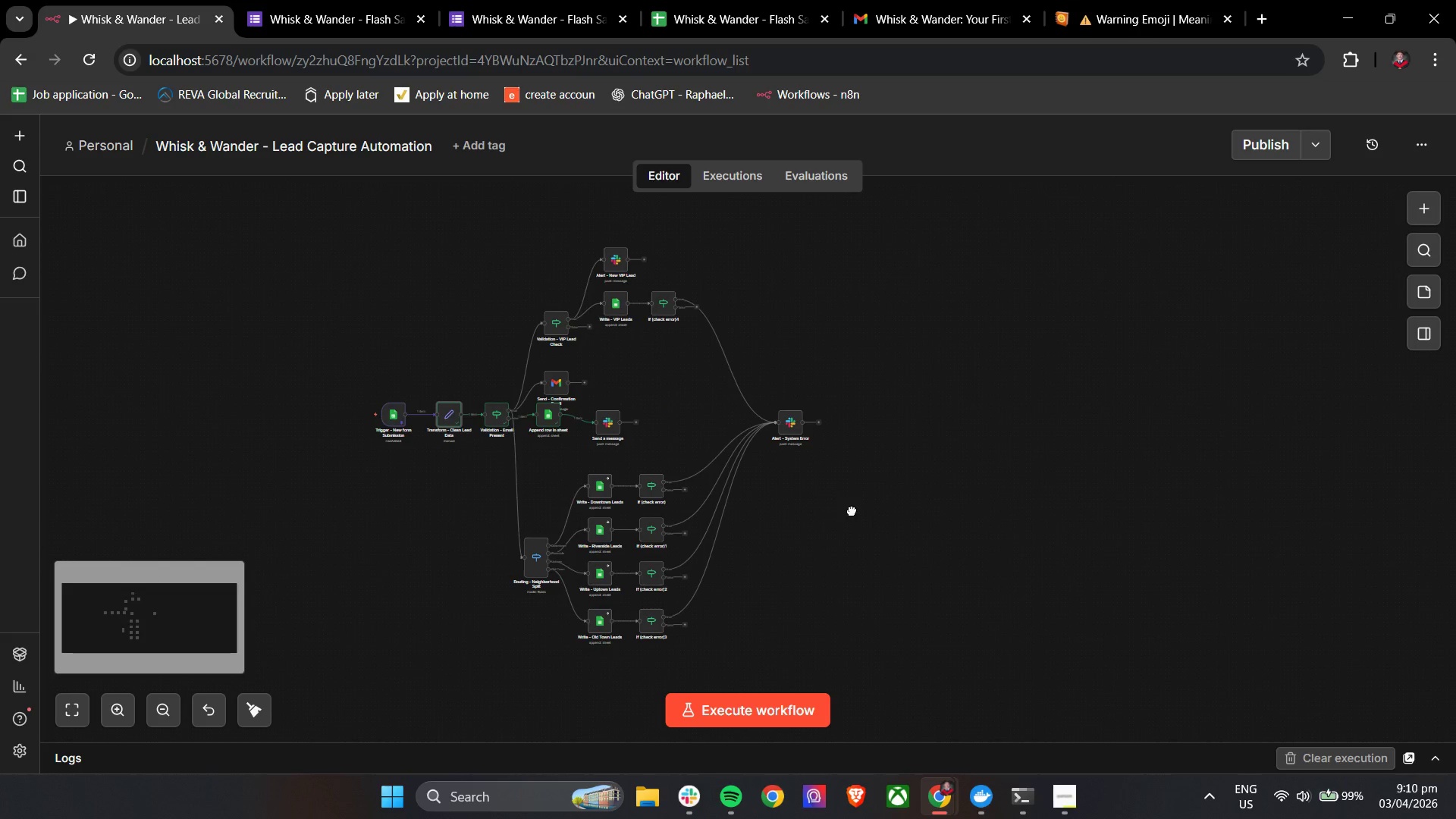 
scroll: coordinate [1112, 519], scroll_direction: down, amount: 2.0
 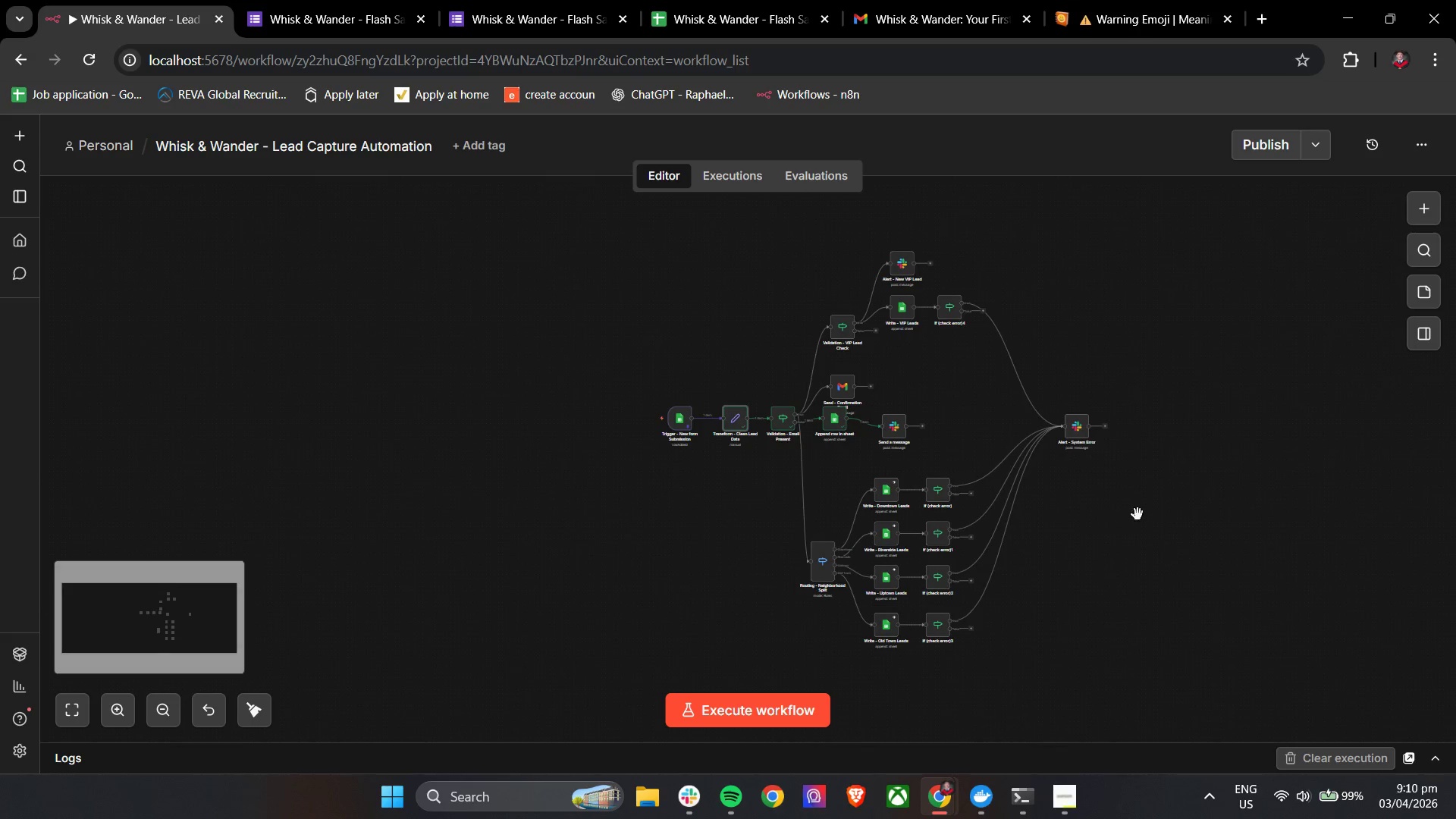 